 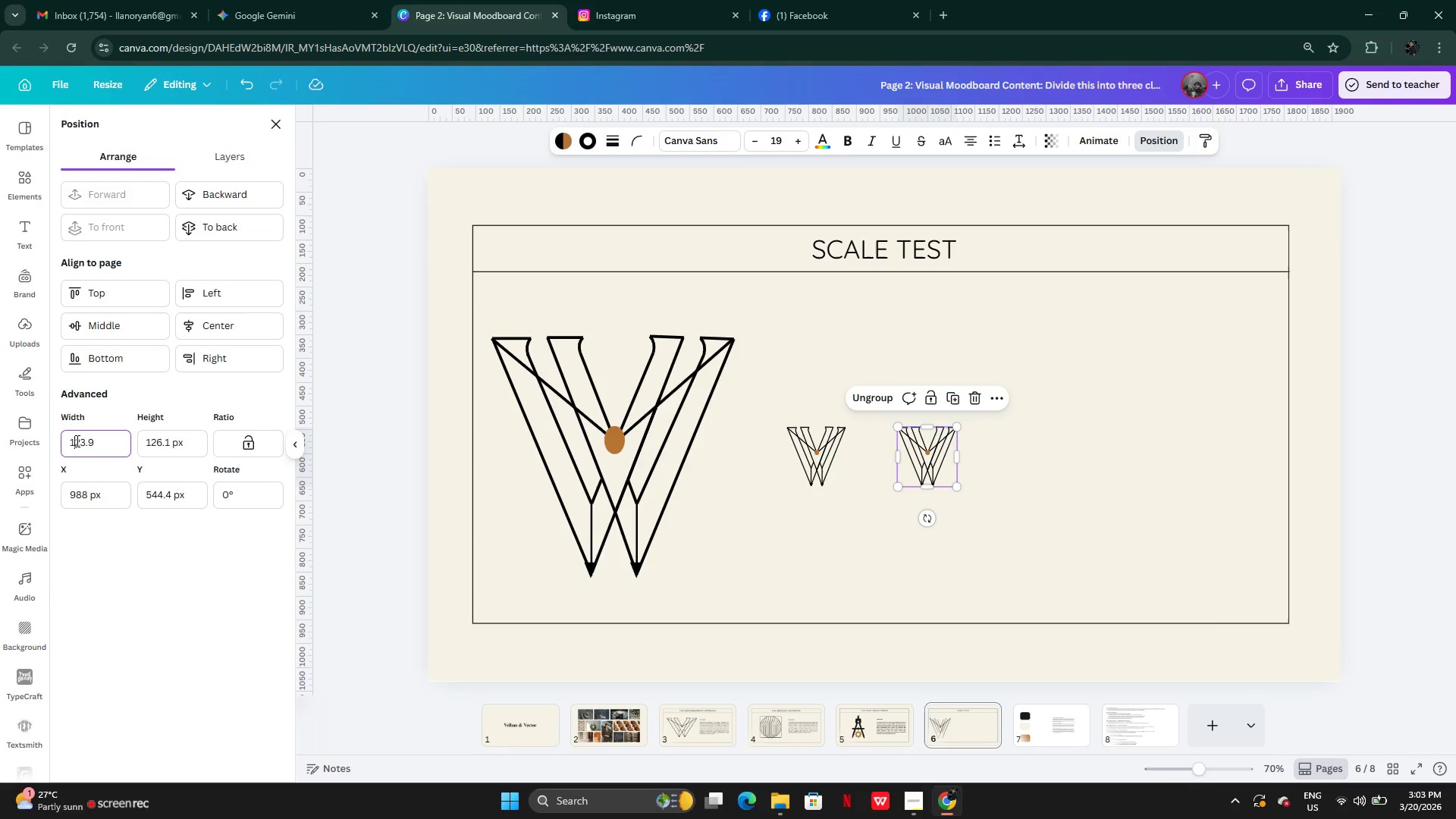 
left_click([83, 444])
 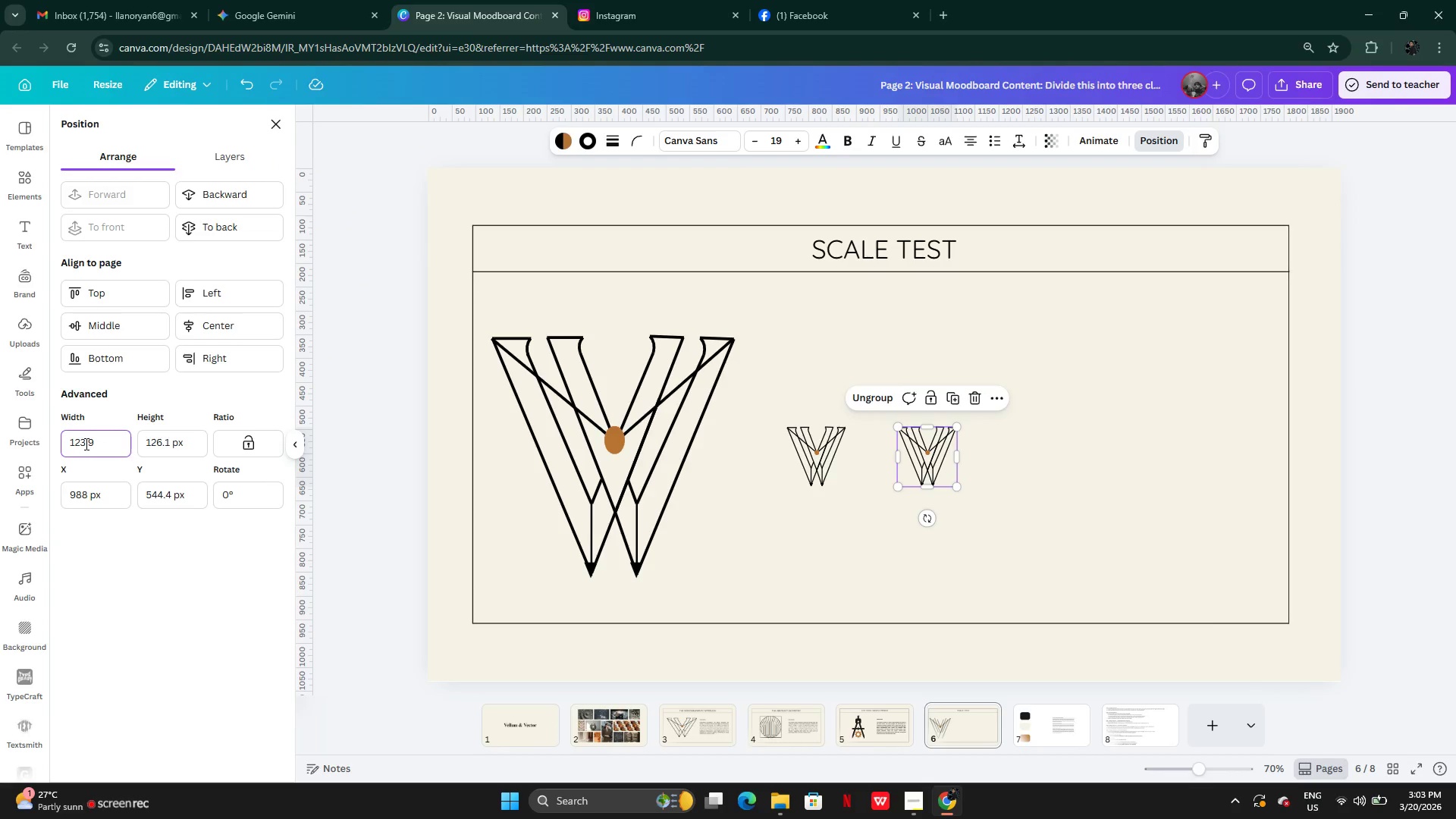 
left_click([85, 444])
 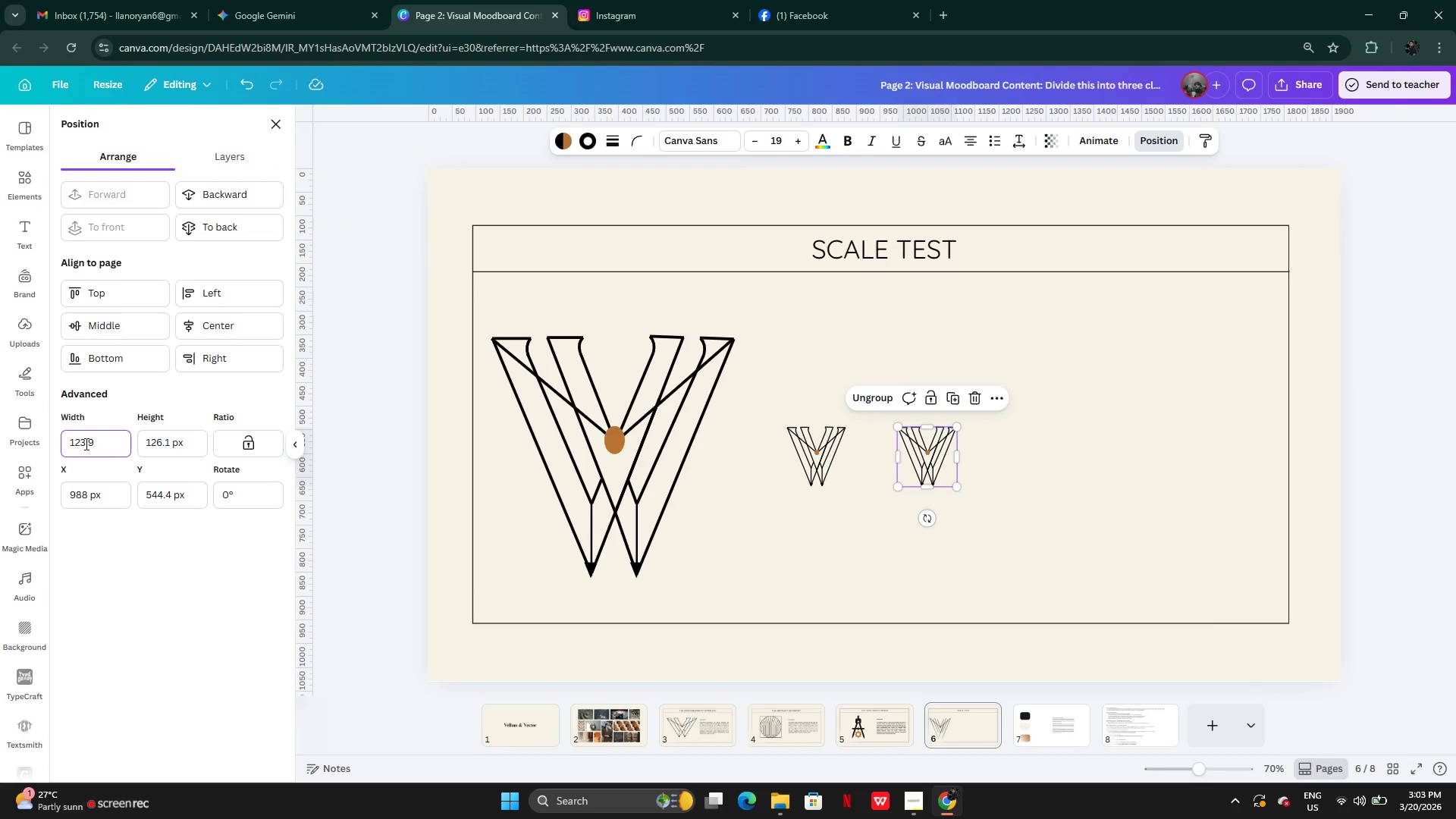 
key(Backspace)
key(Backspace)
key(Backspace)
key(Backspace)
key(Backspace)
type(64)
 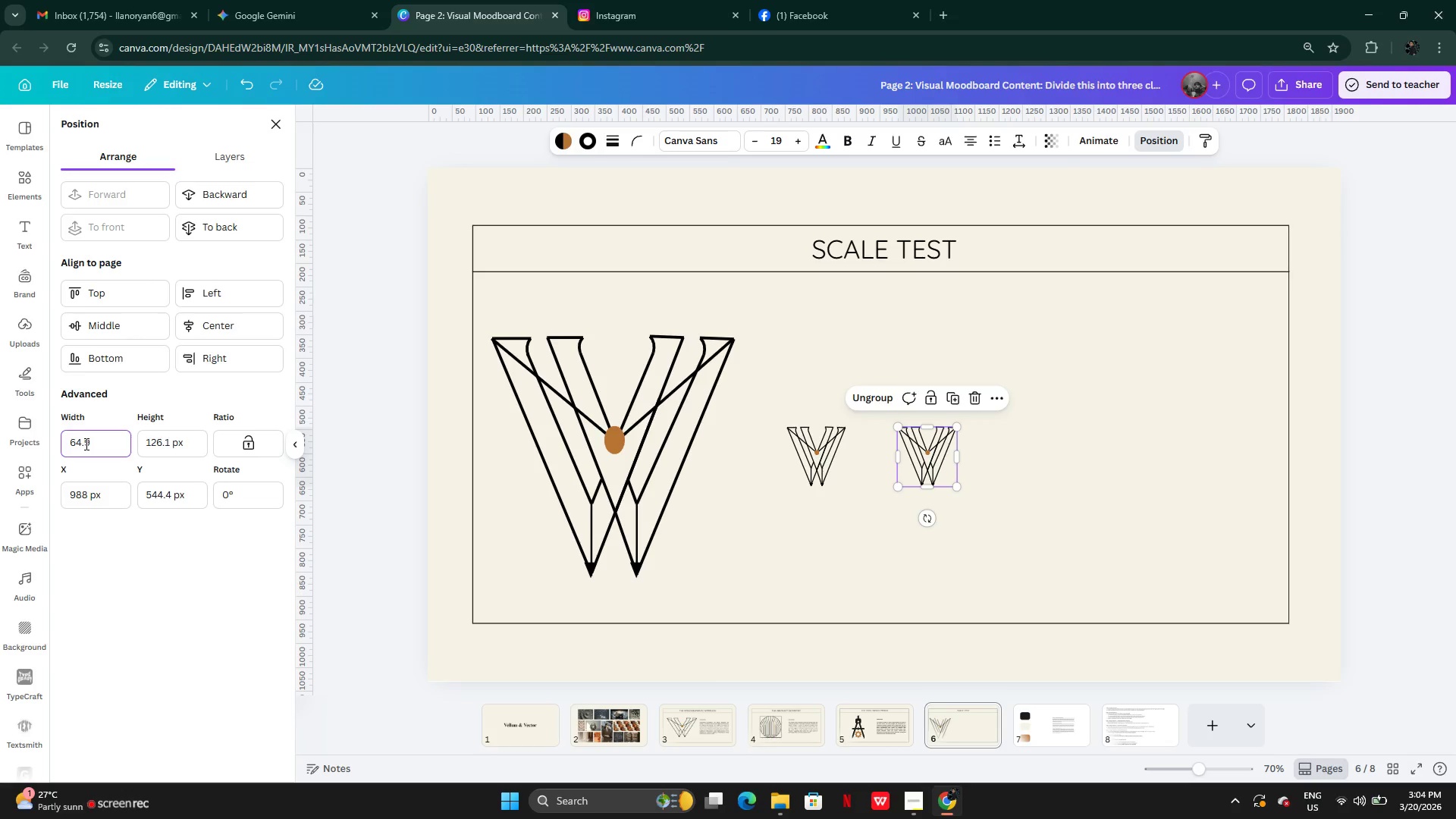 
key(ArrowRight)
 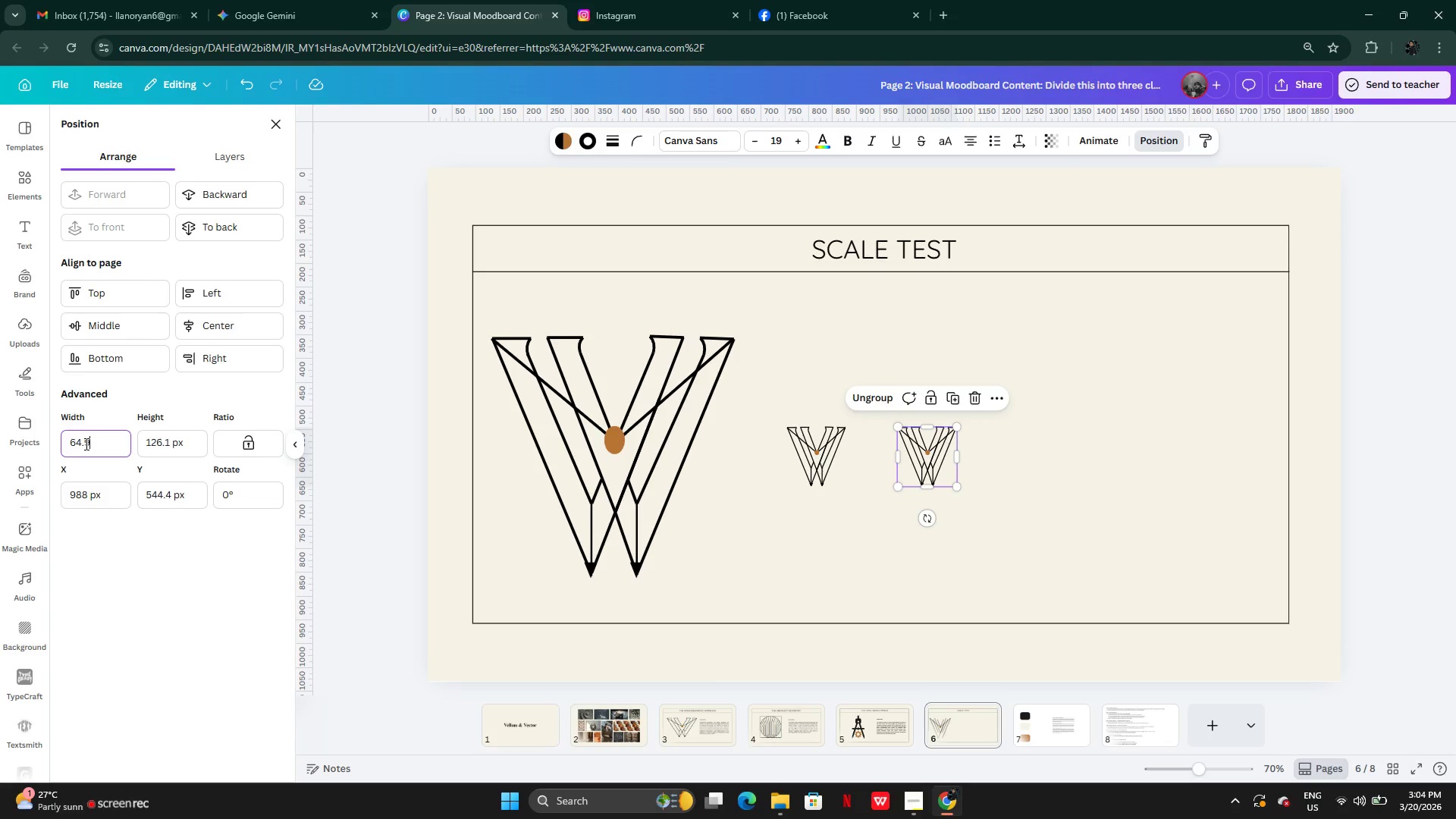 
key(ArrowRight)
 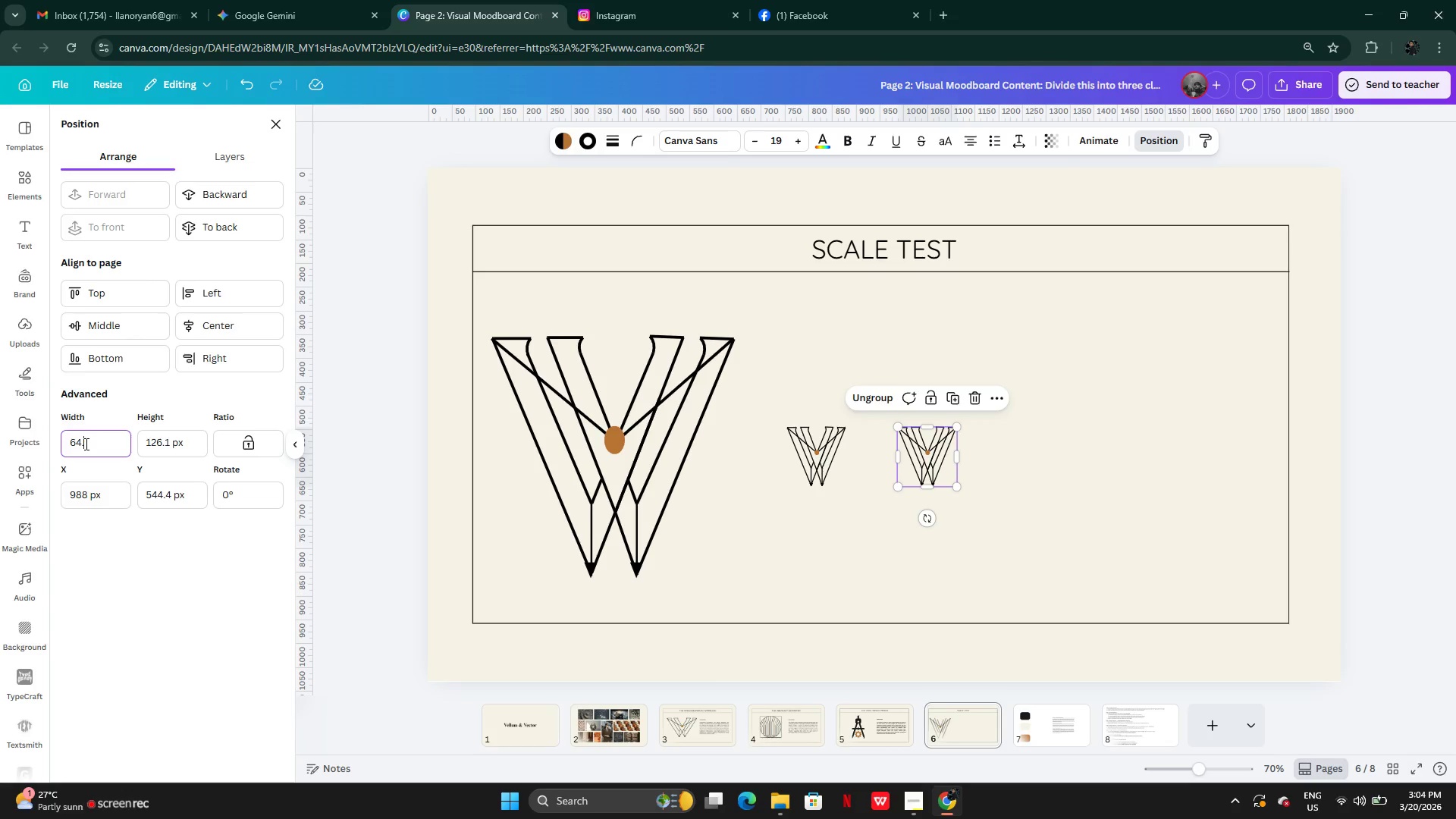 
key(Backspace)
 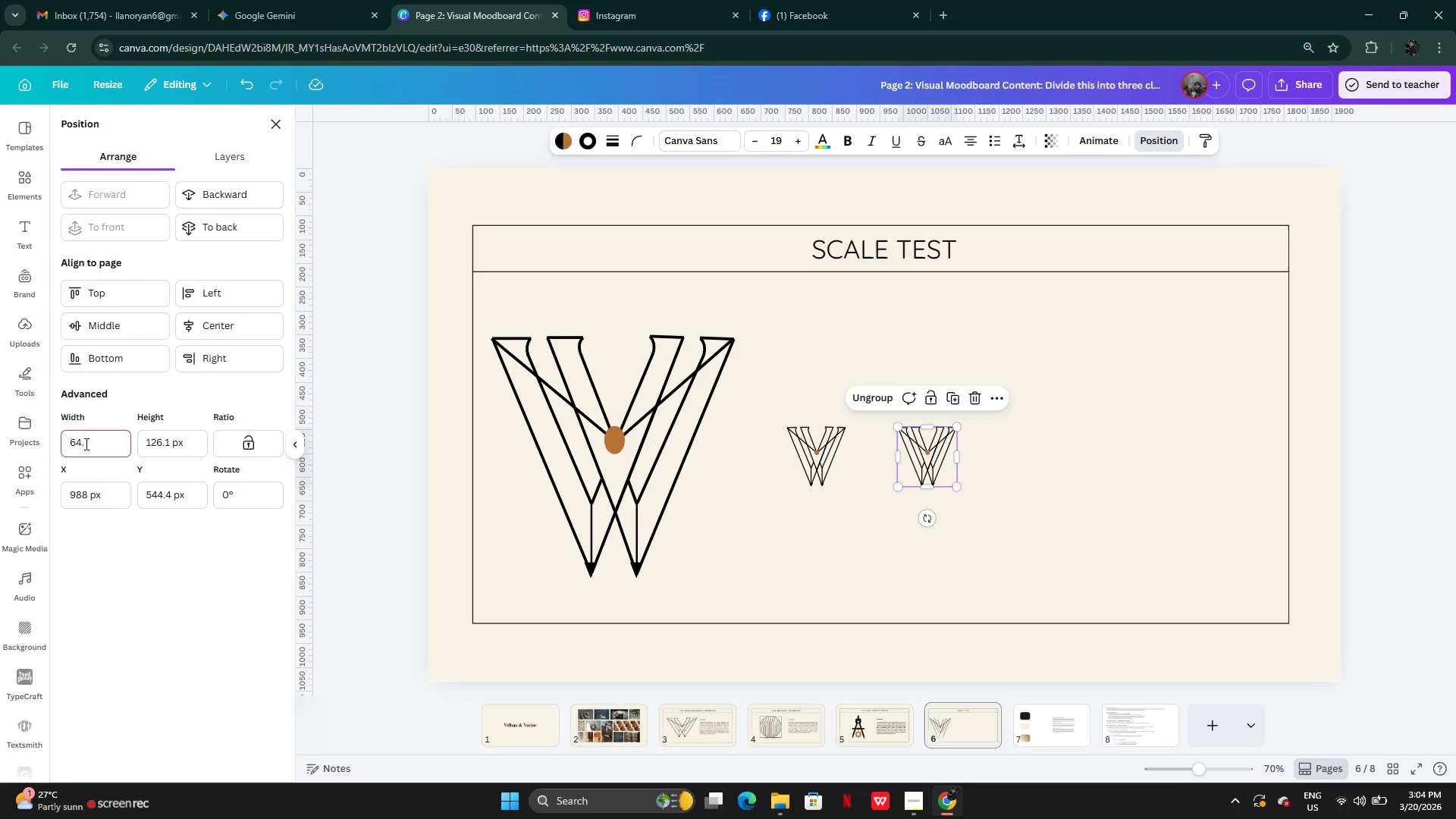 
key(Backspace)
 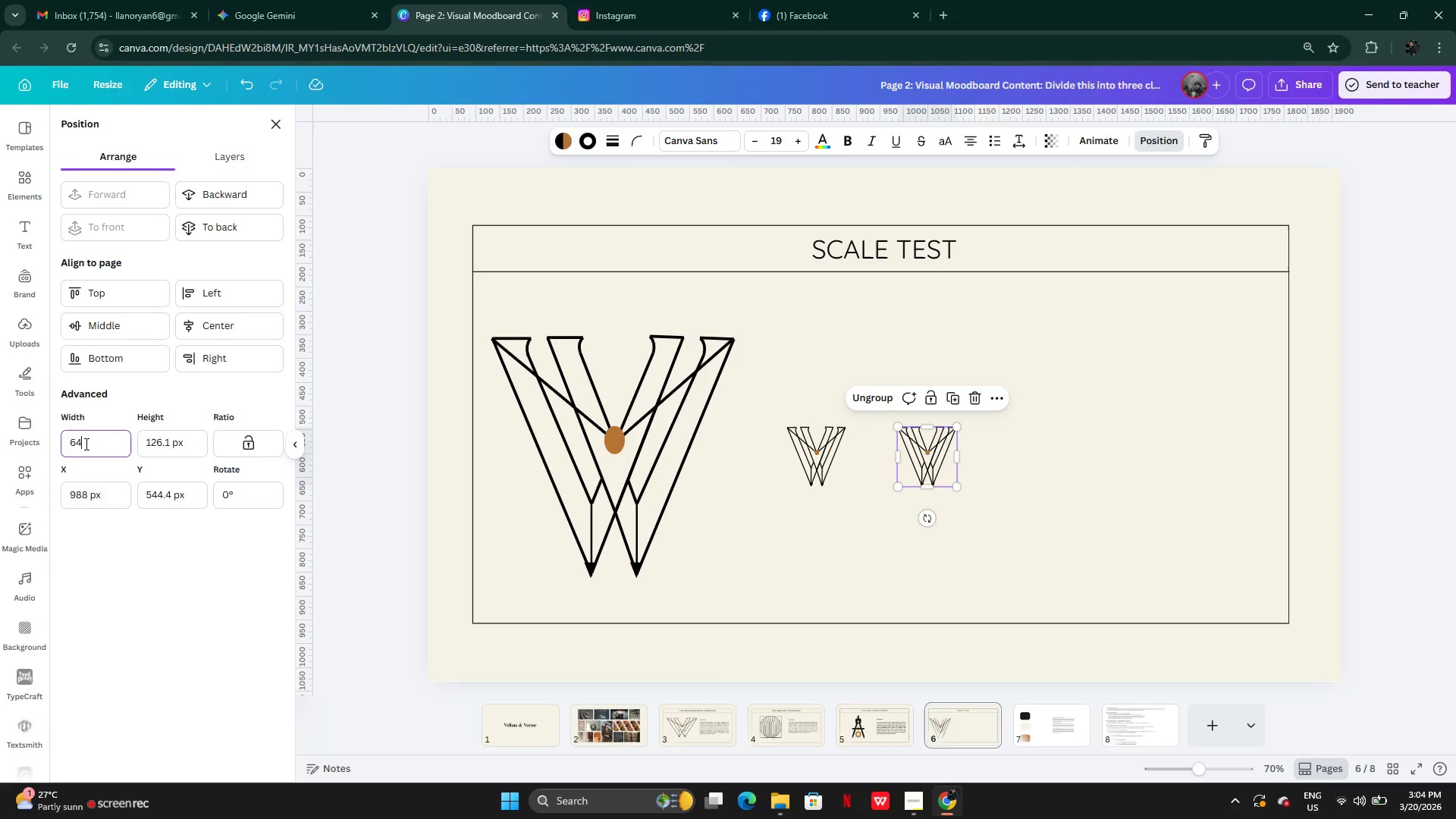 
key(Enter)
 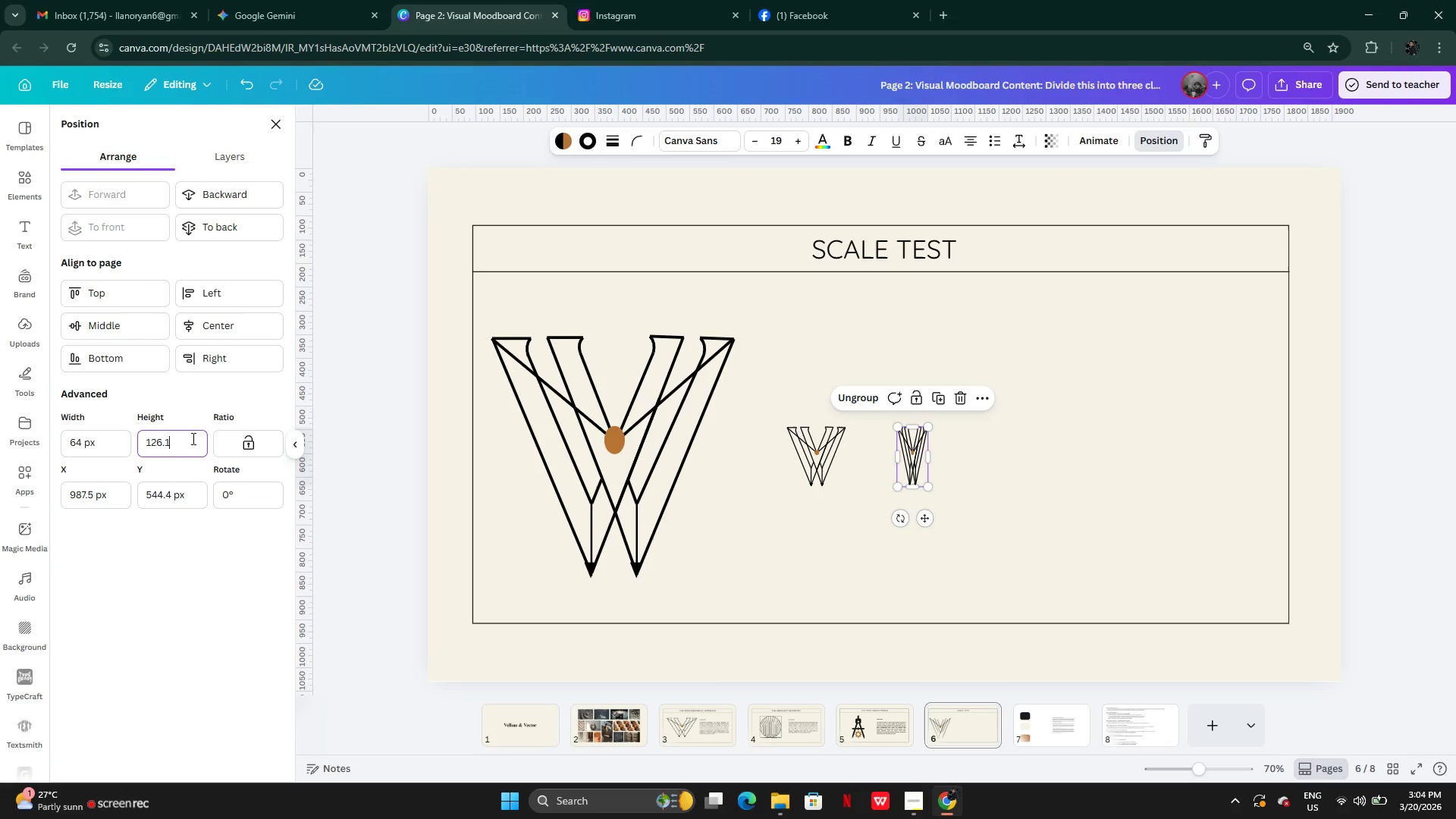 
hold_key(key=Backspace, duration=1.0)
 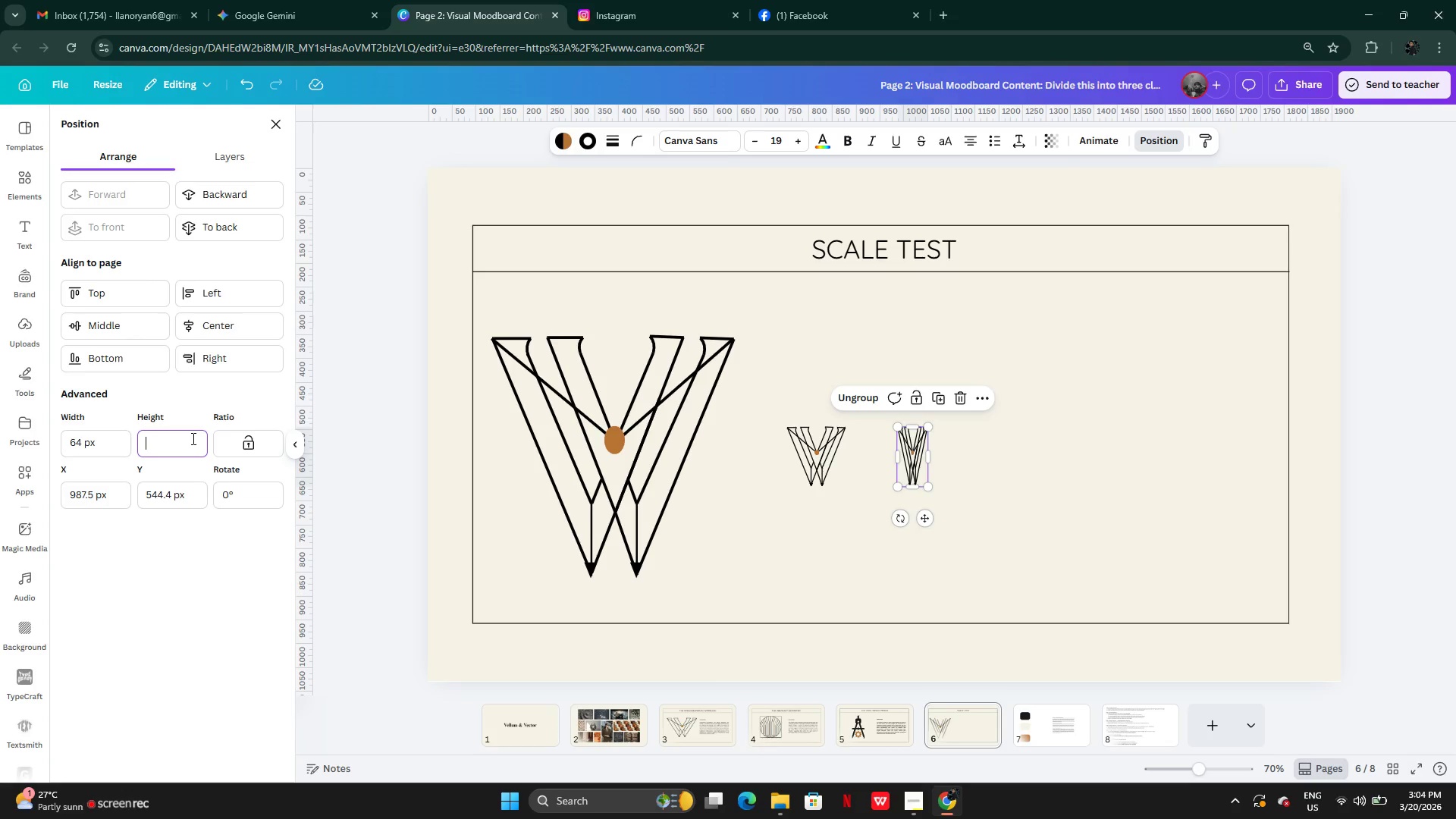 
type(64)
 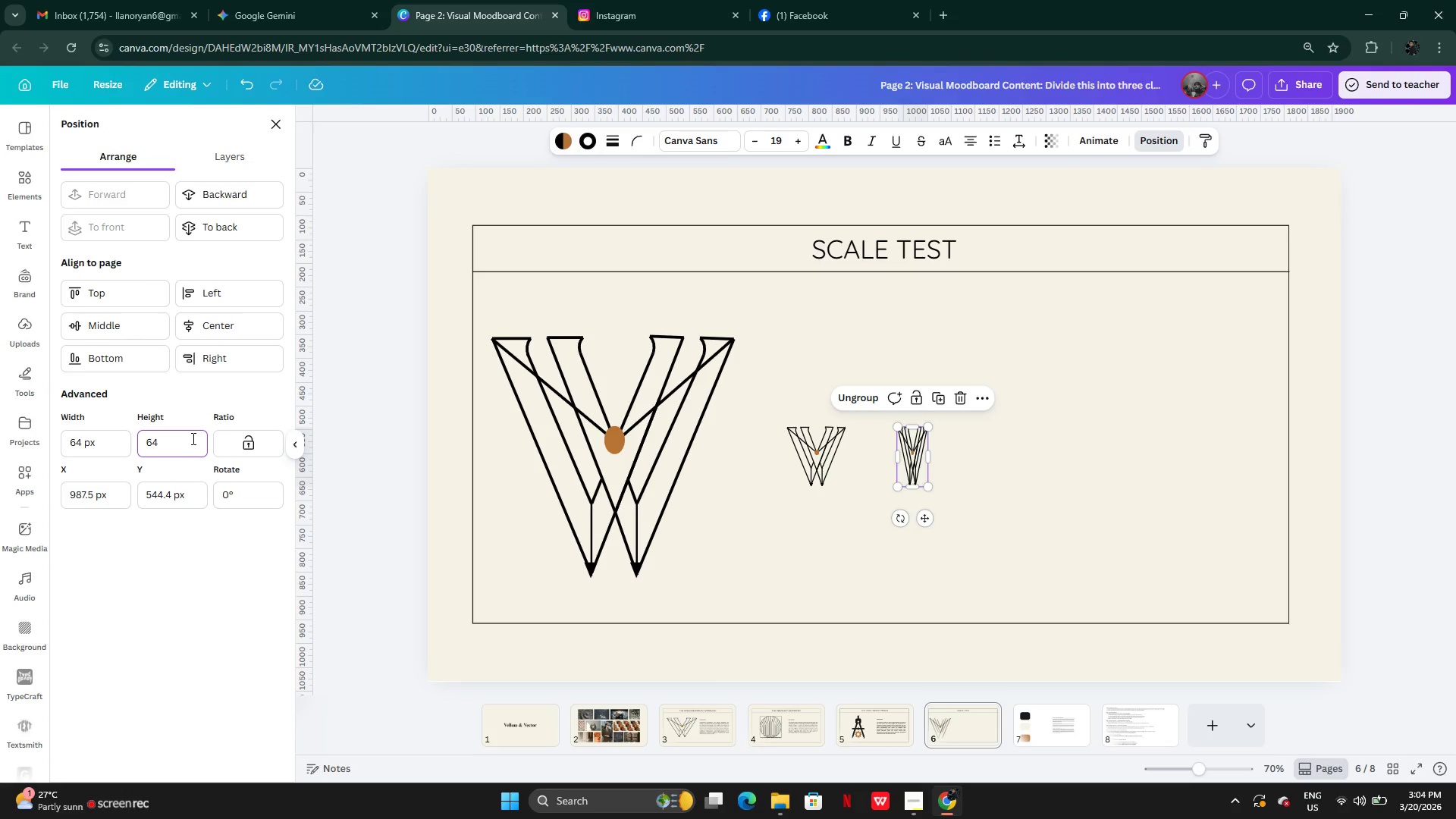 
key(Enter)
 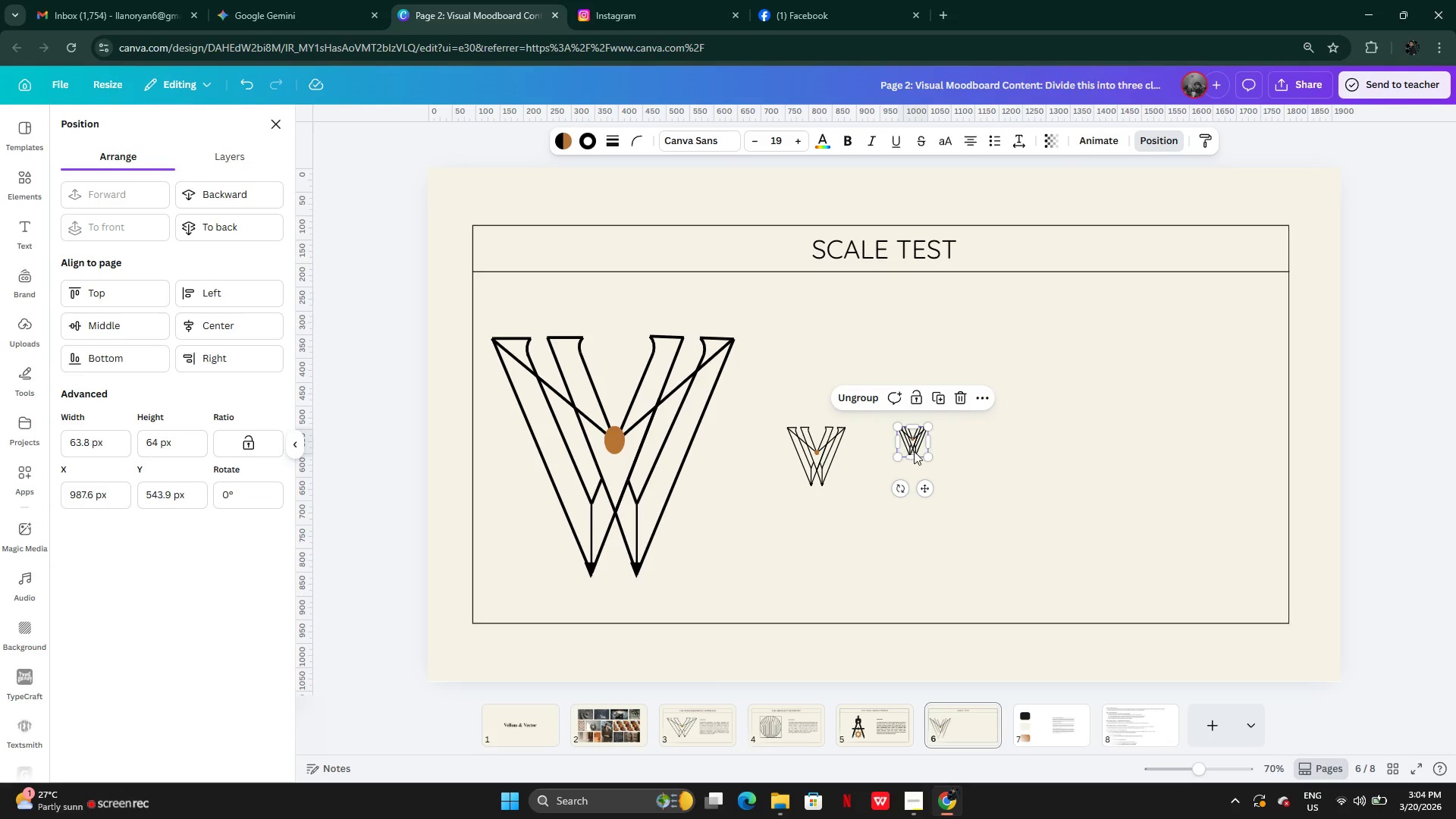 
left_click_drag(start_coordinate=[915, 444], to_coordinate=[934, 459])
 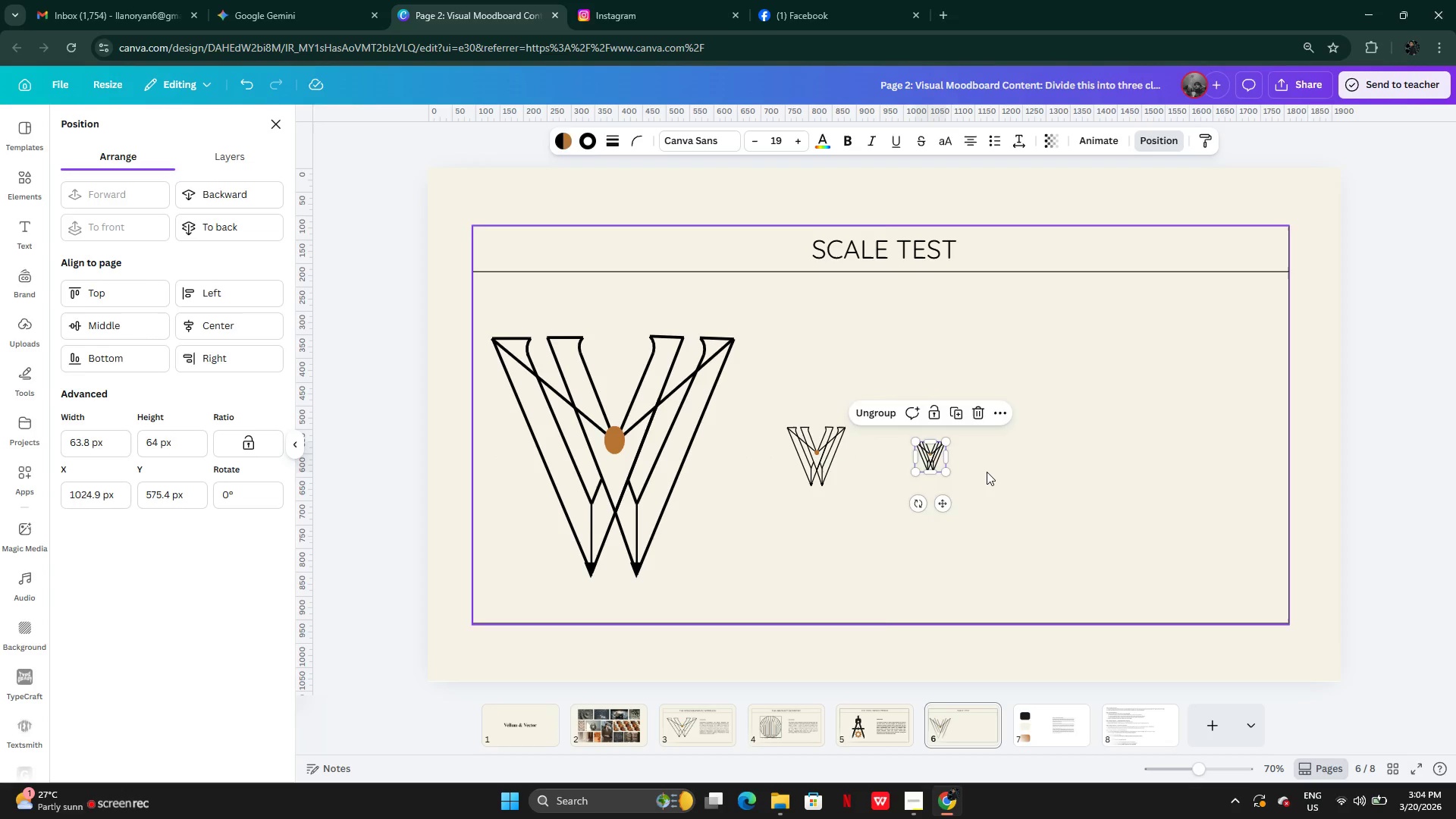 
left_click([987, 472])
 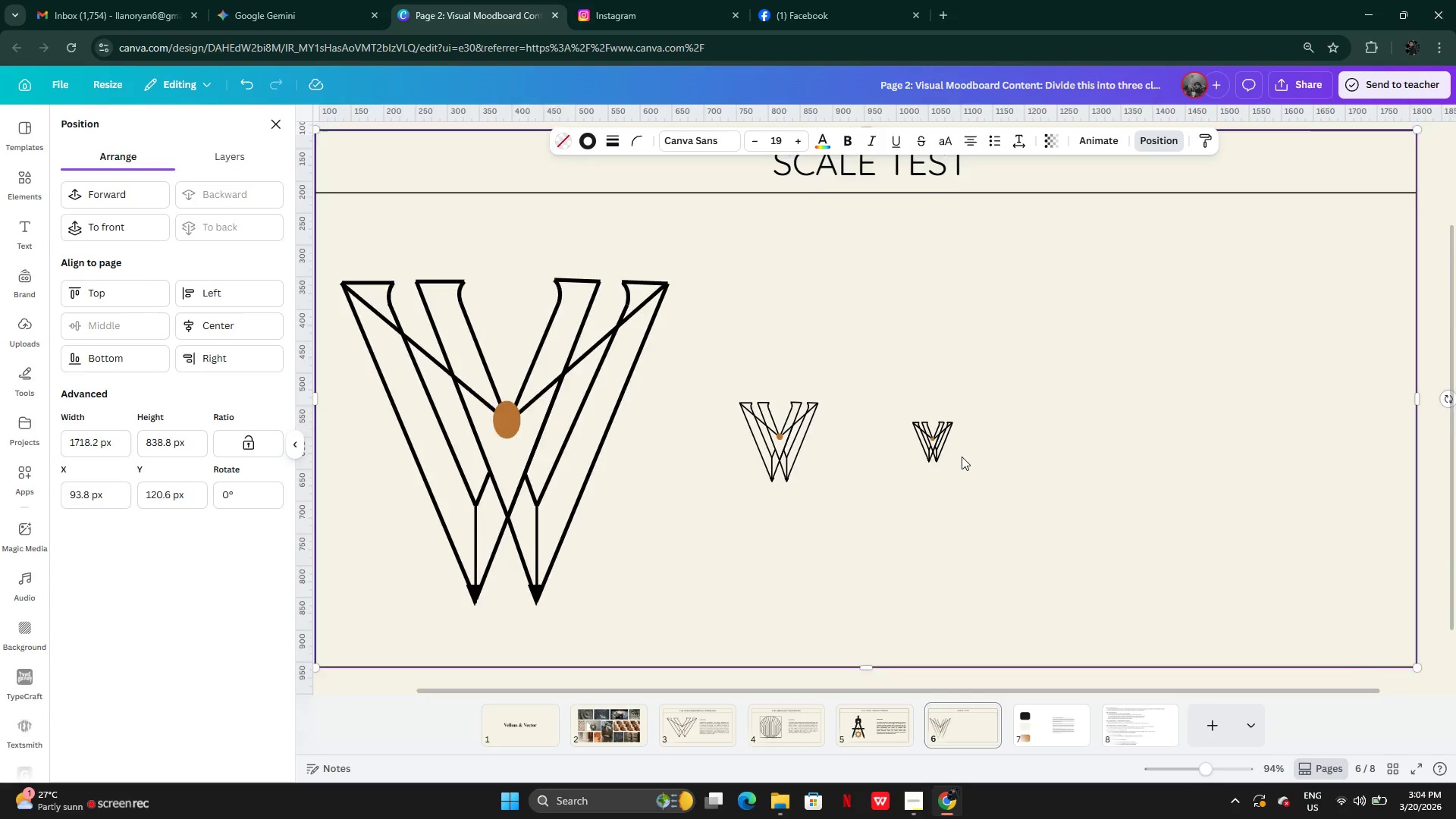 
wait(9.88)
 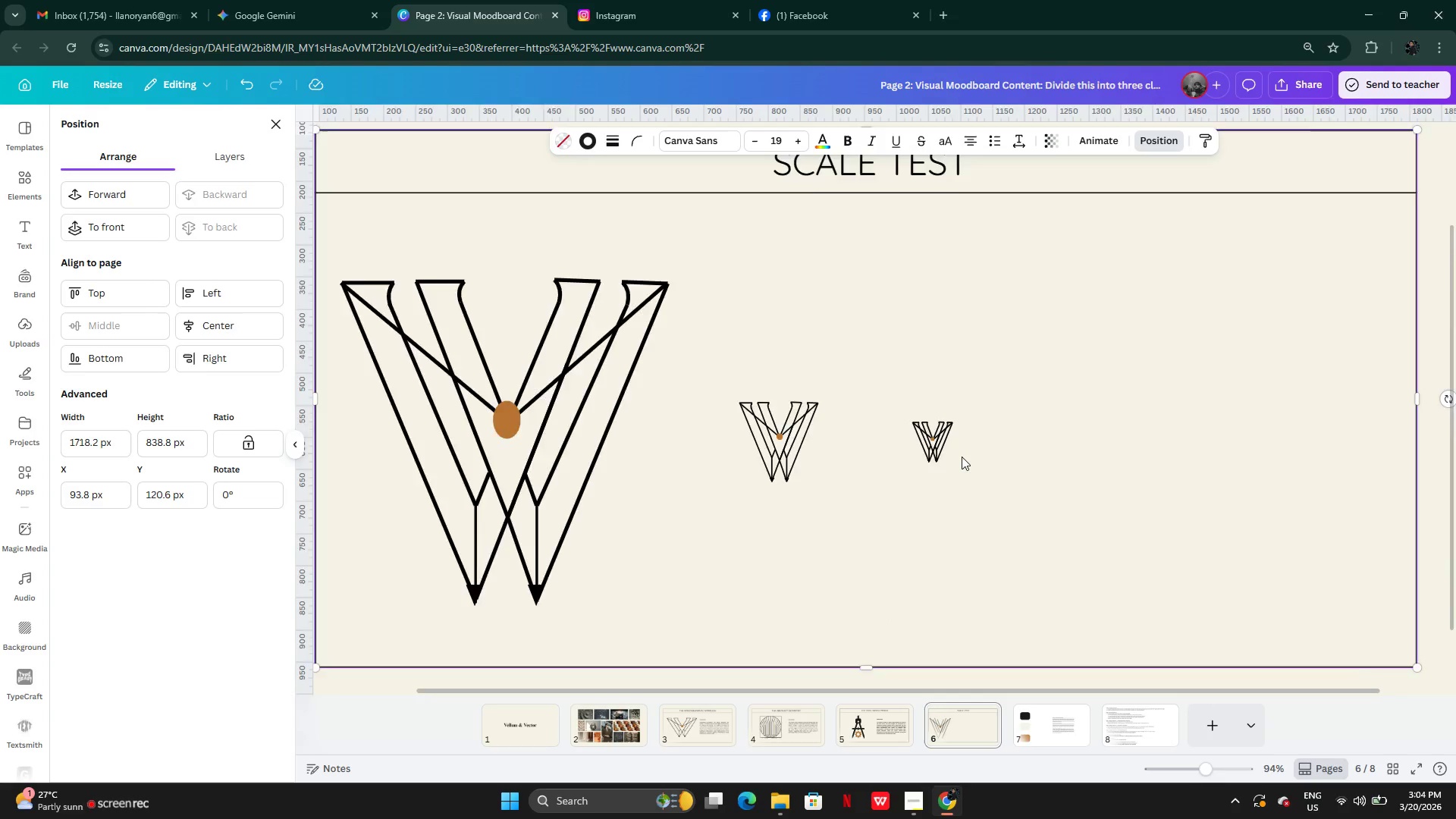 
left_click([887, 448])
 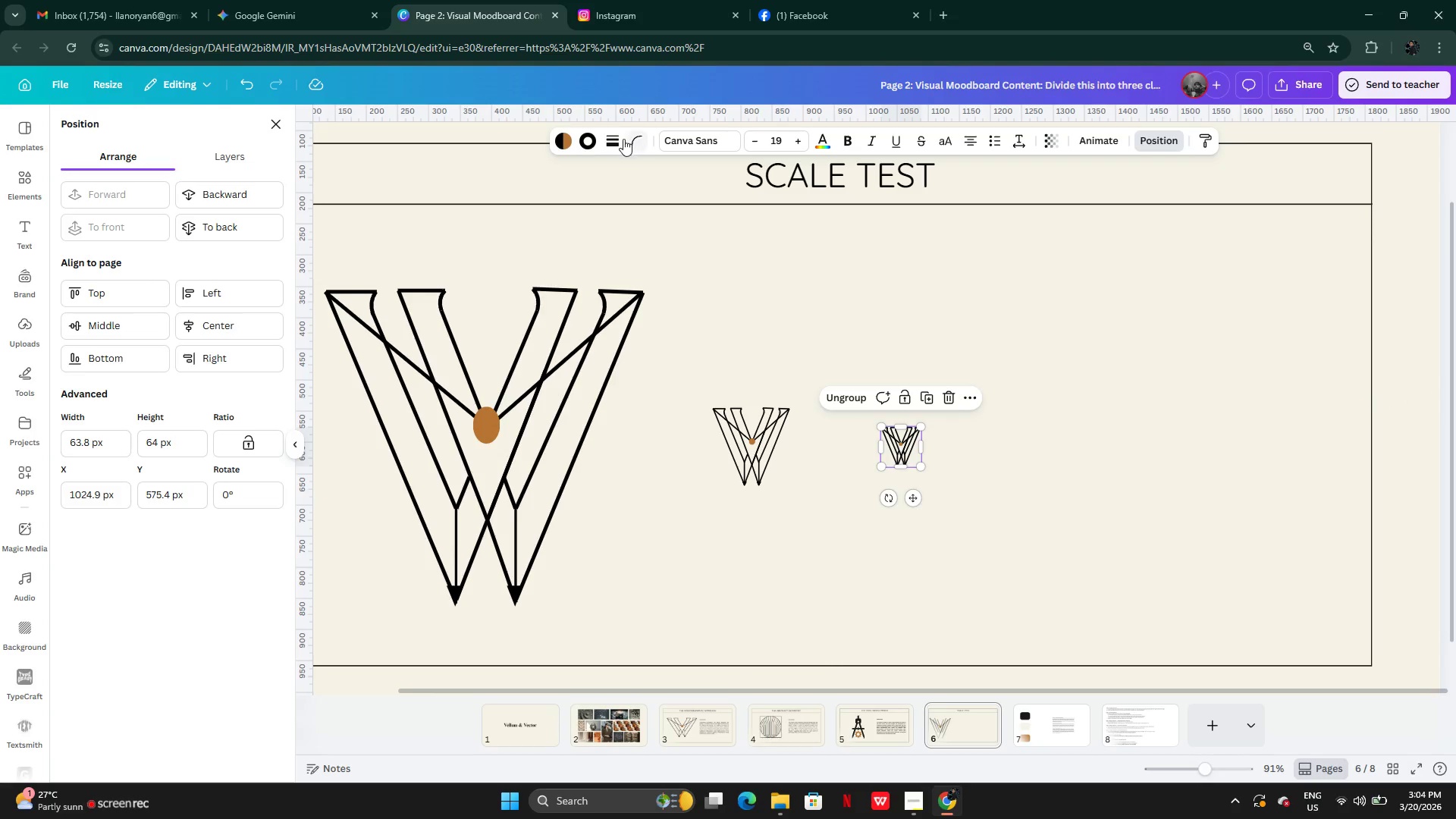 
left_click([619, 143])
 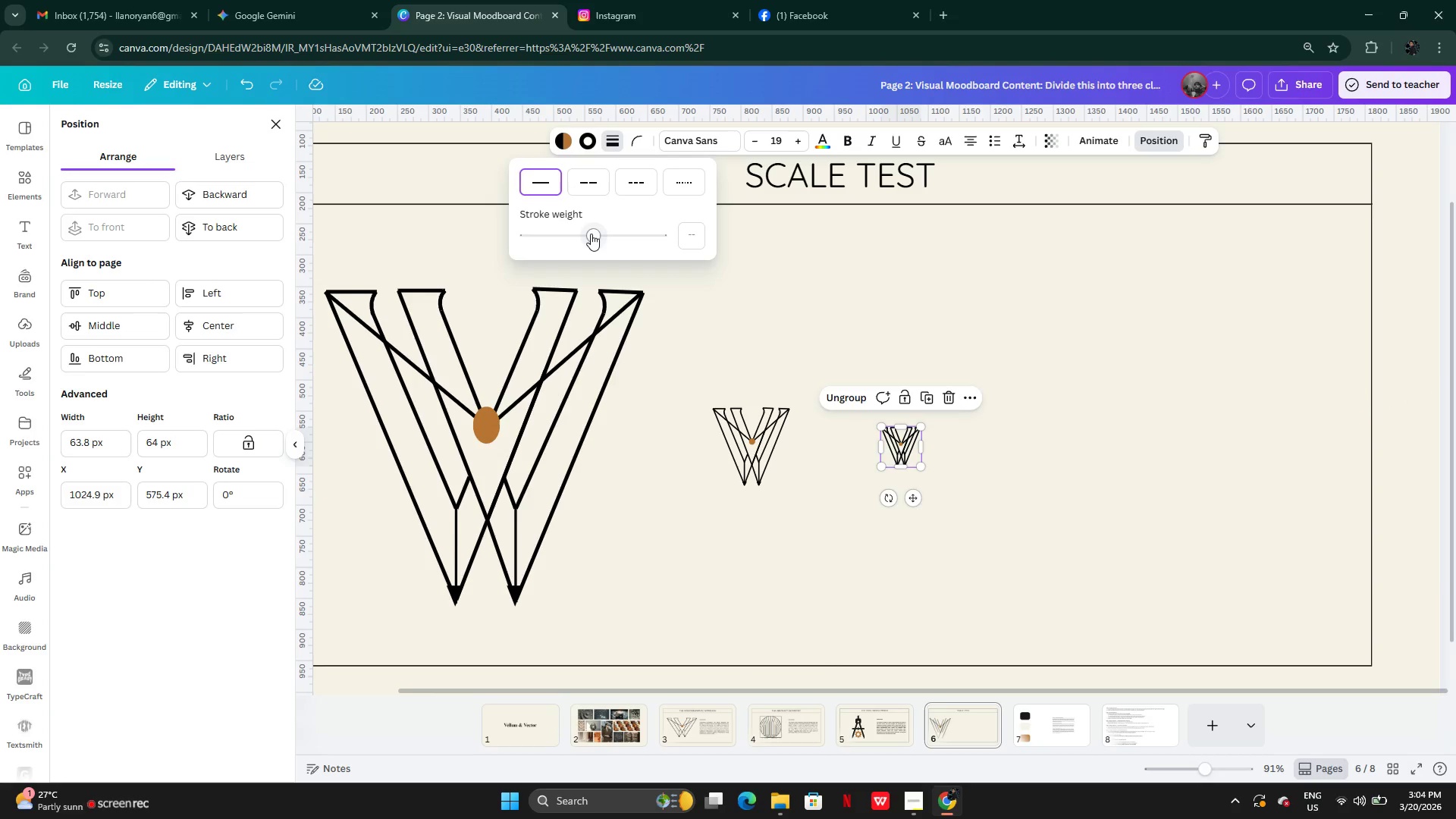 
left_click_drag(start_coordinate=[591, 233], to_coordinate=[497, 233])
 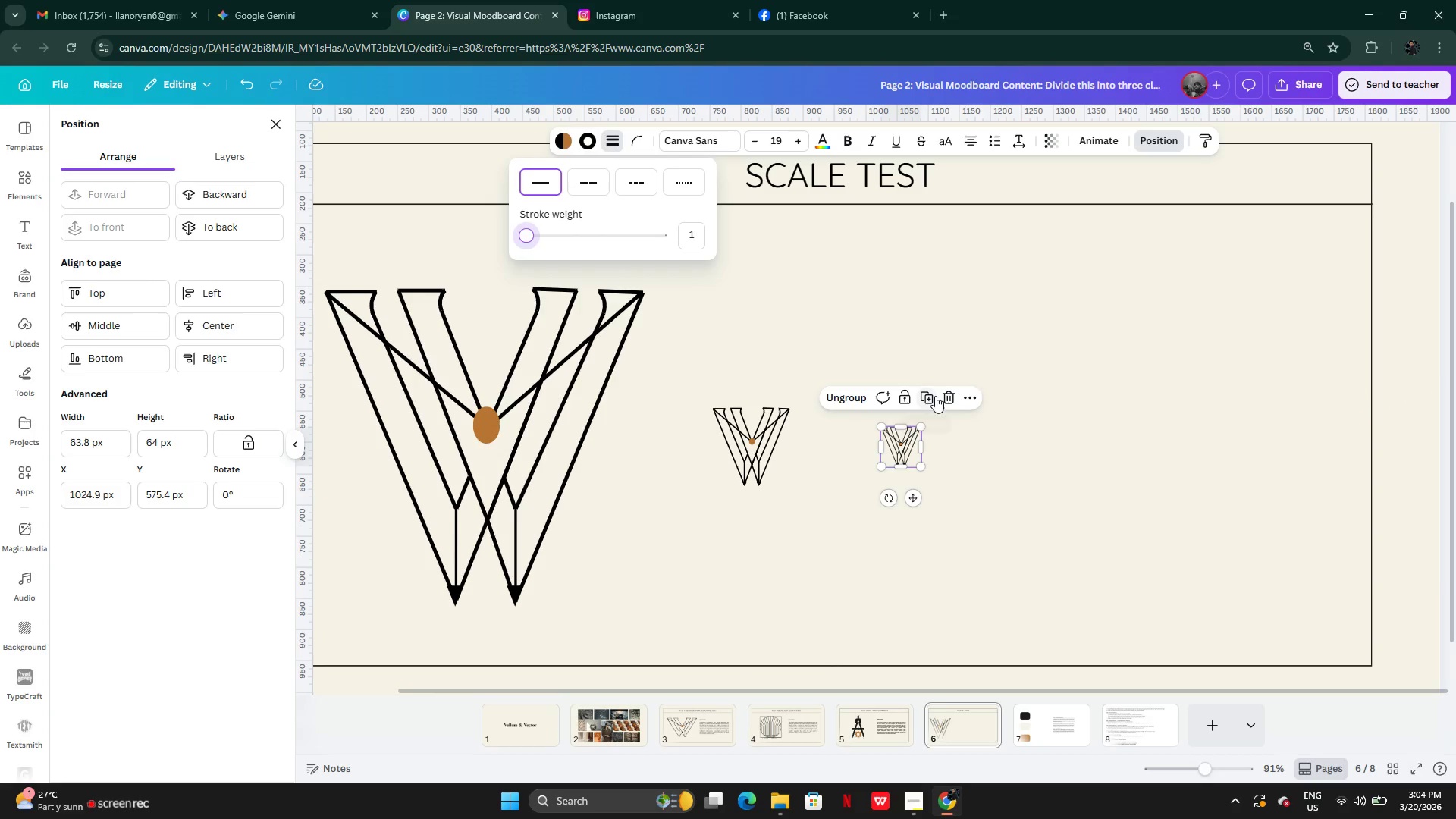 
left_click([934, 396])
 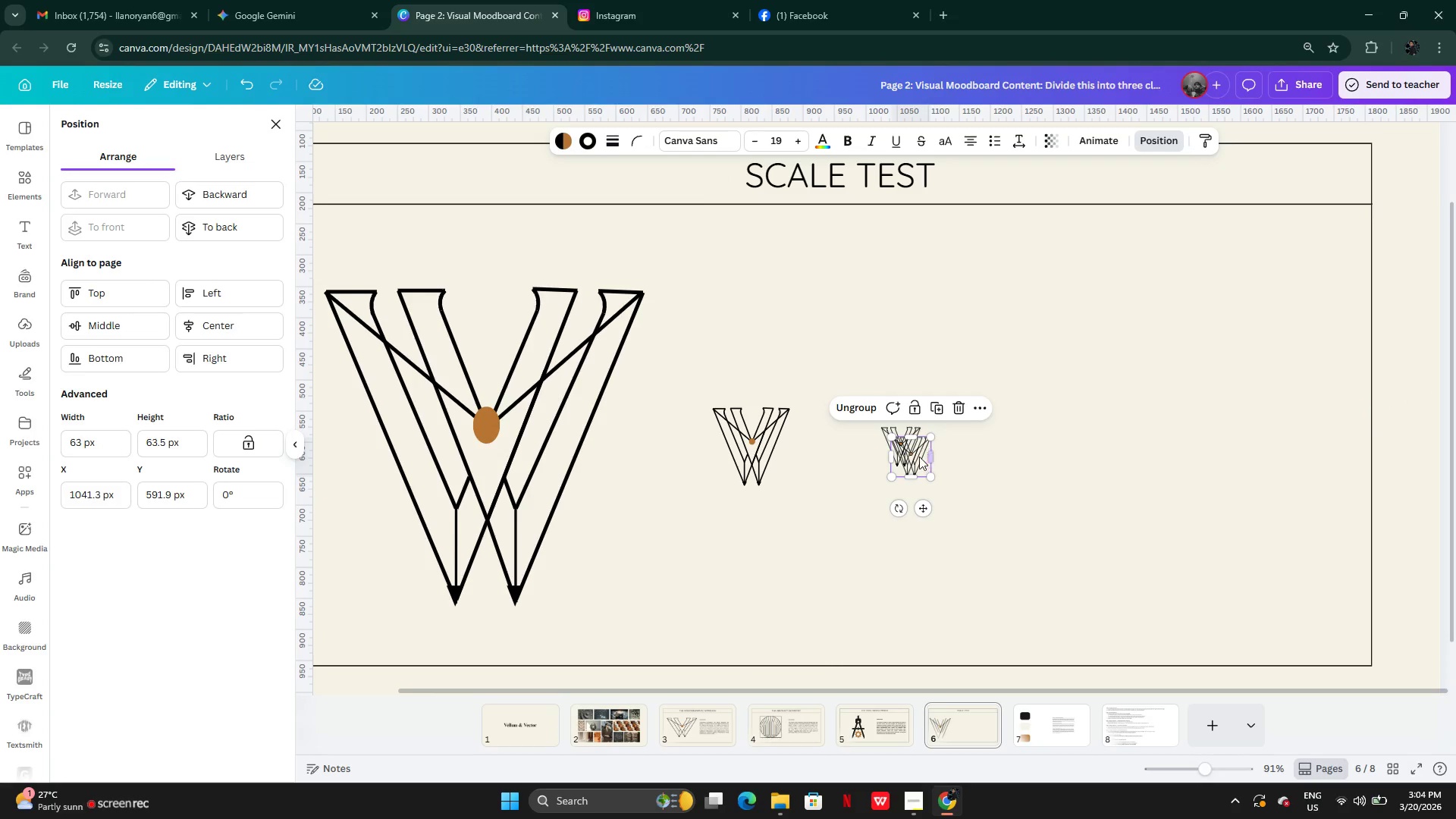 
left_click_drag(start_coordinate=[913, 460], to_coordinate=[1009, 451])
 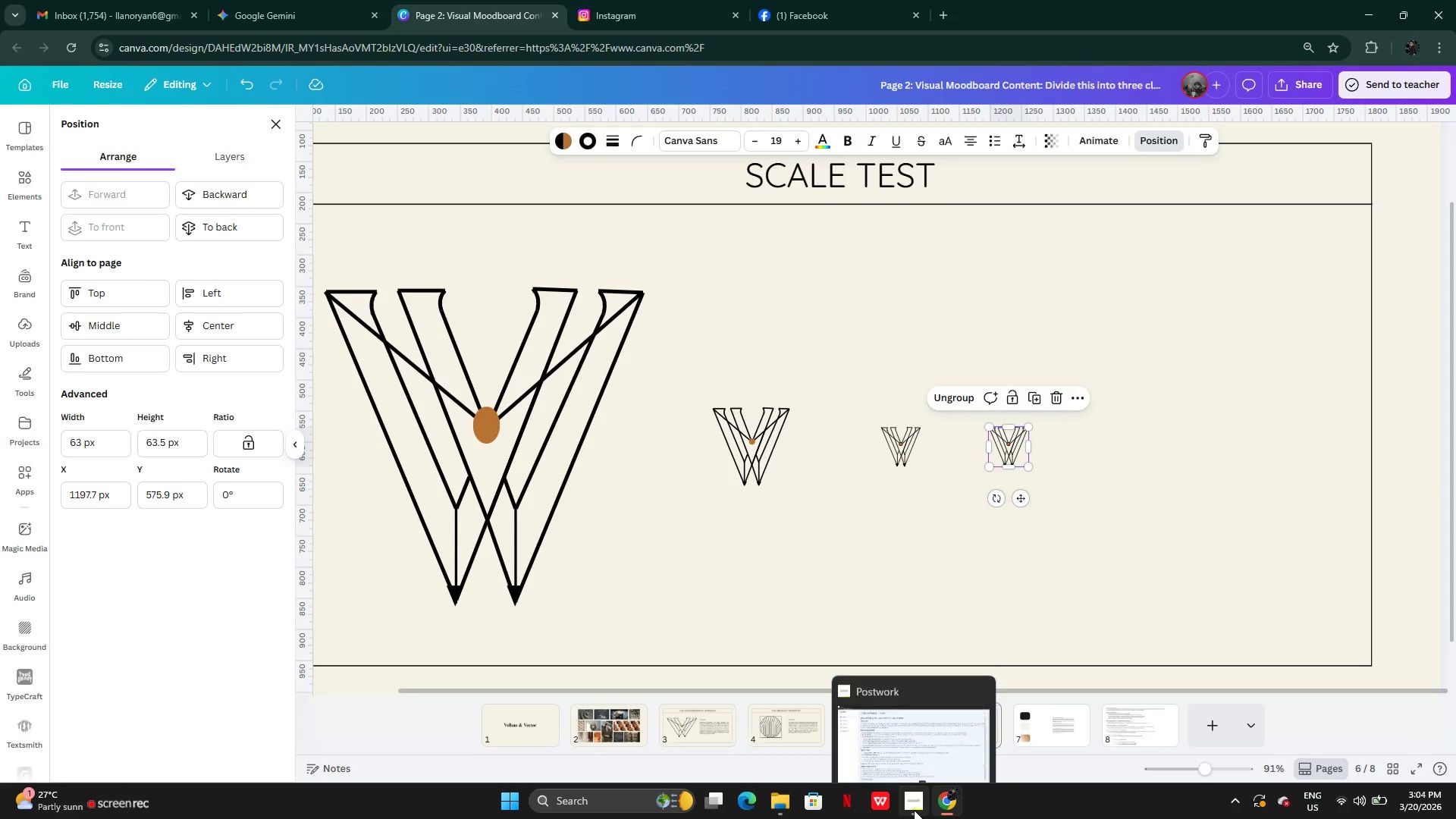 
left_click([914, 810])